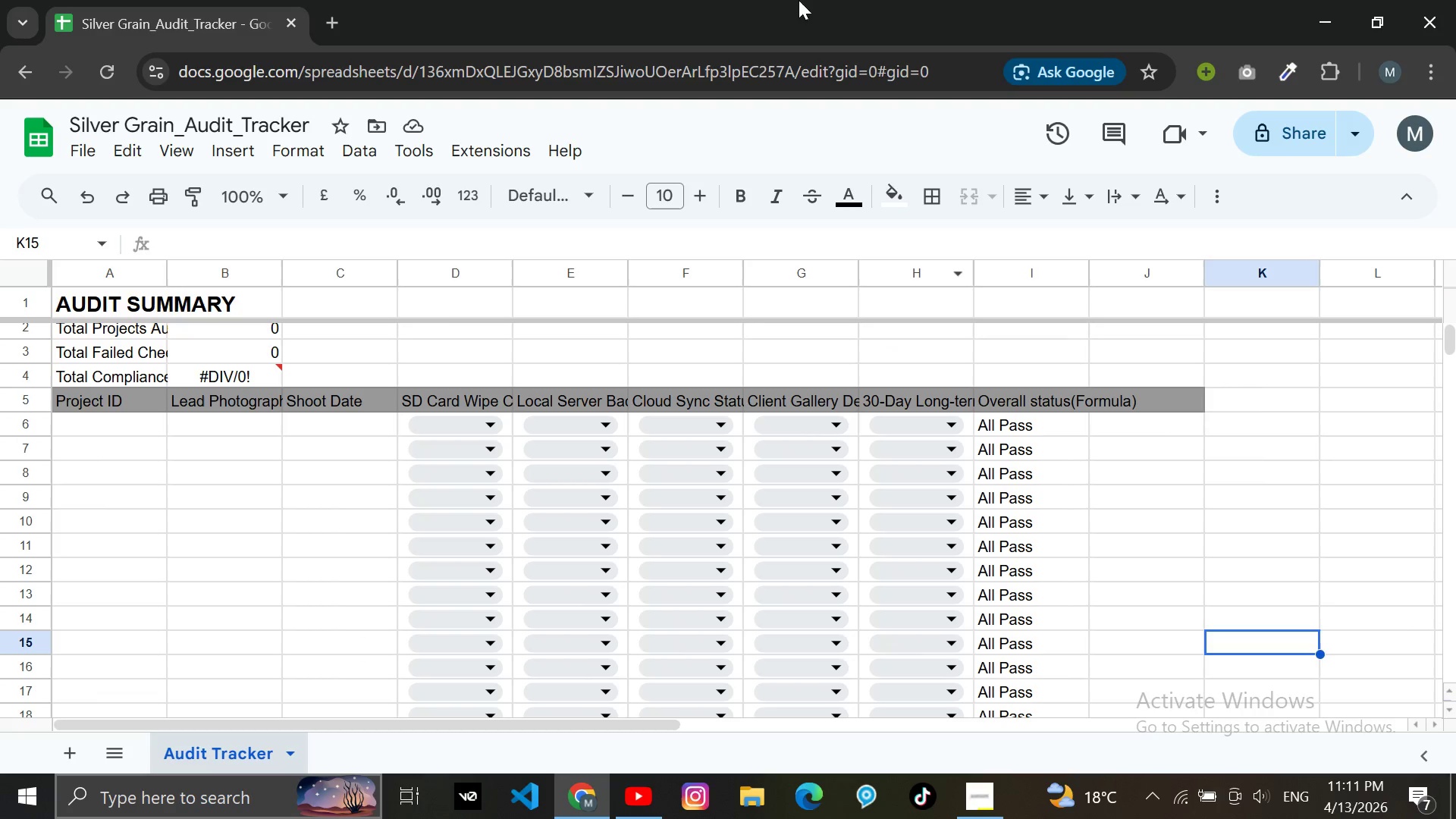 
double_click([114, 429])
 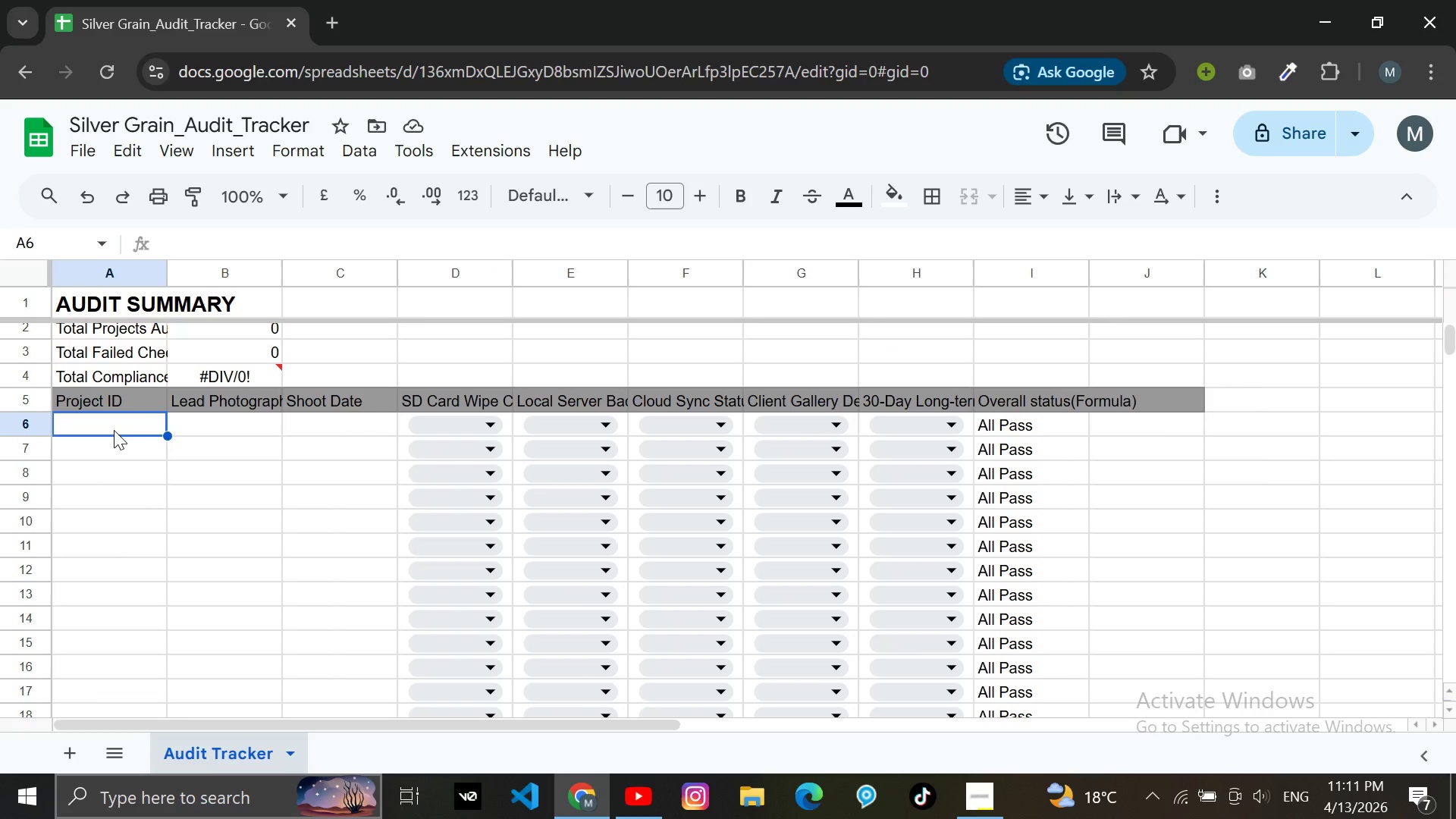 
type(PRJ-001)
 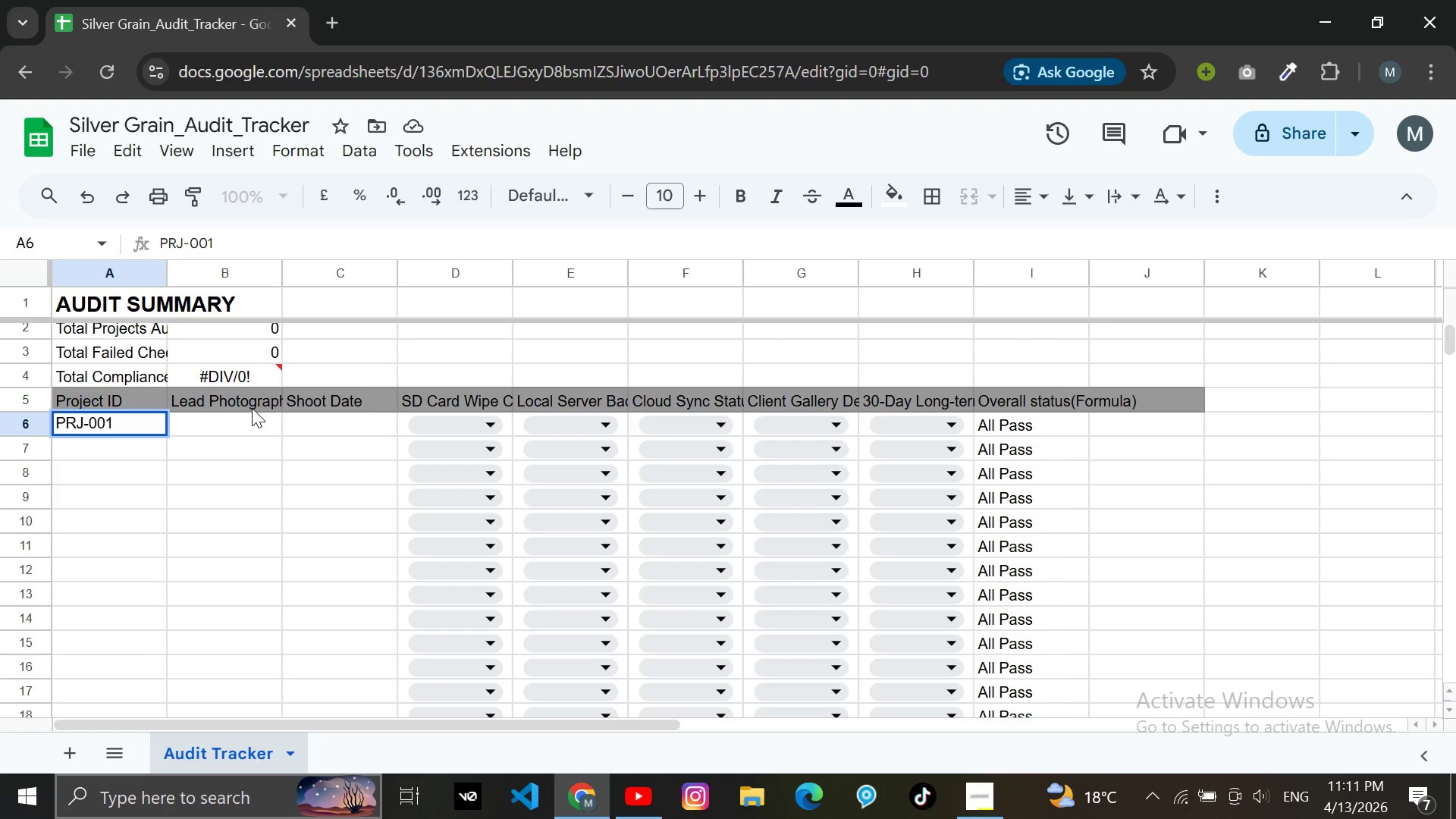 
left_click([224, 419])
 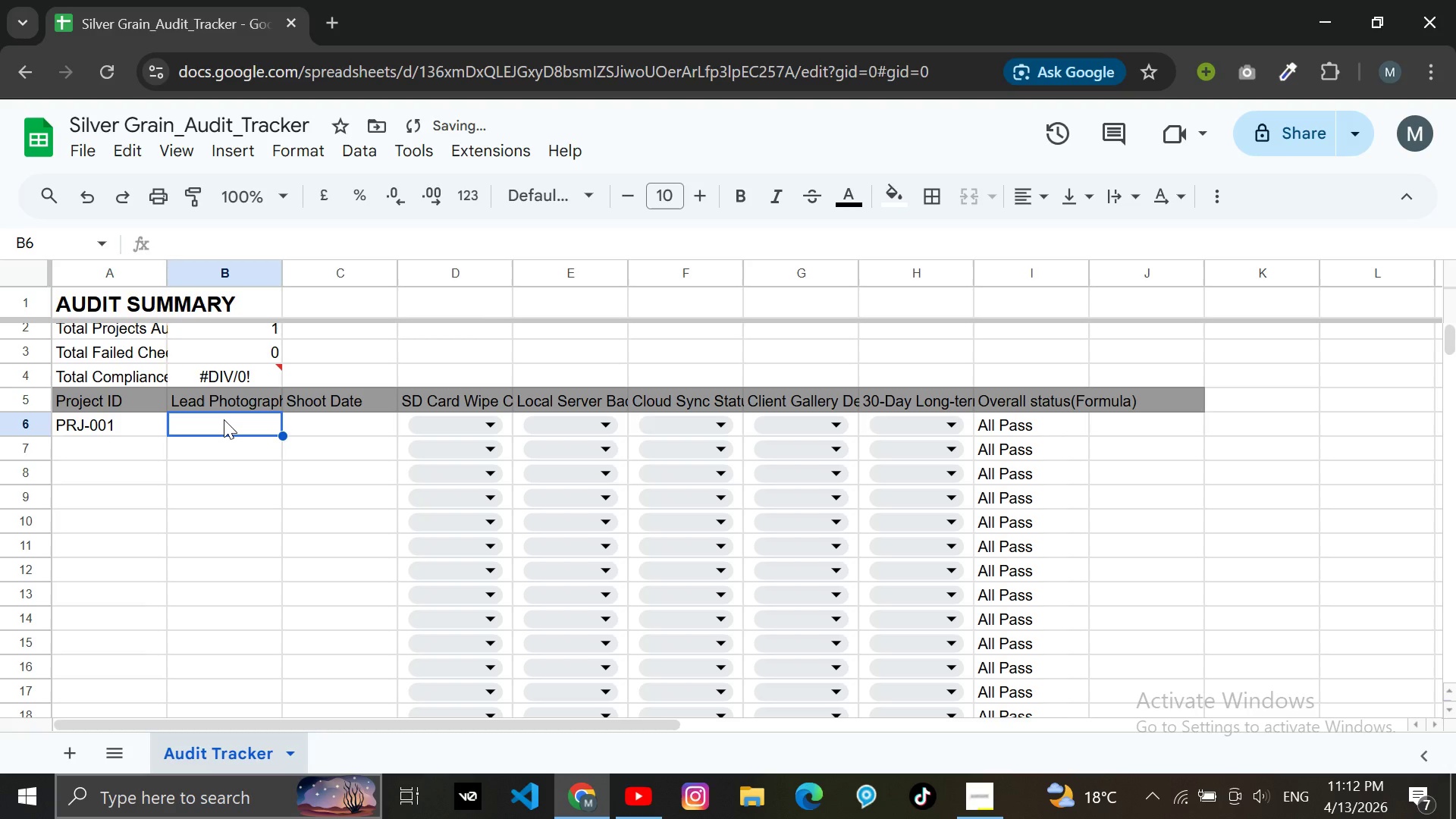 
type(Selam Tesfaye)
 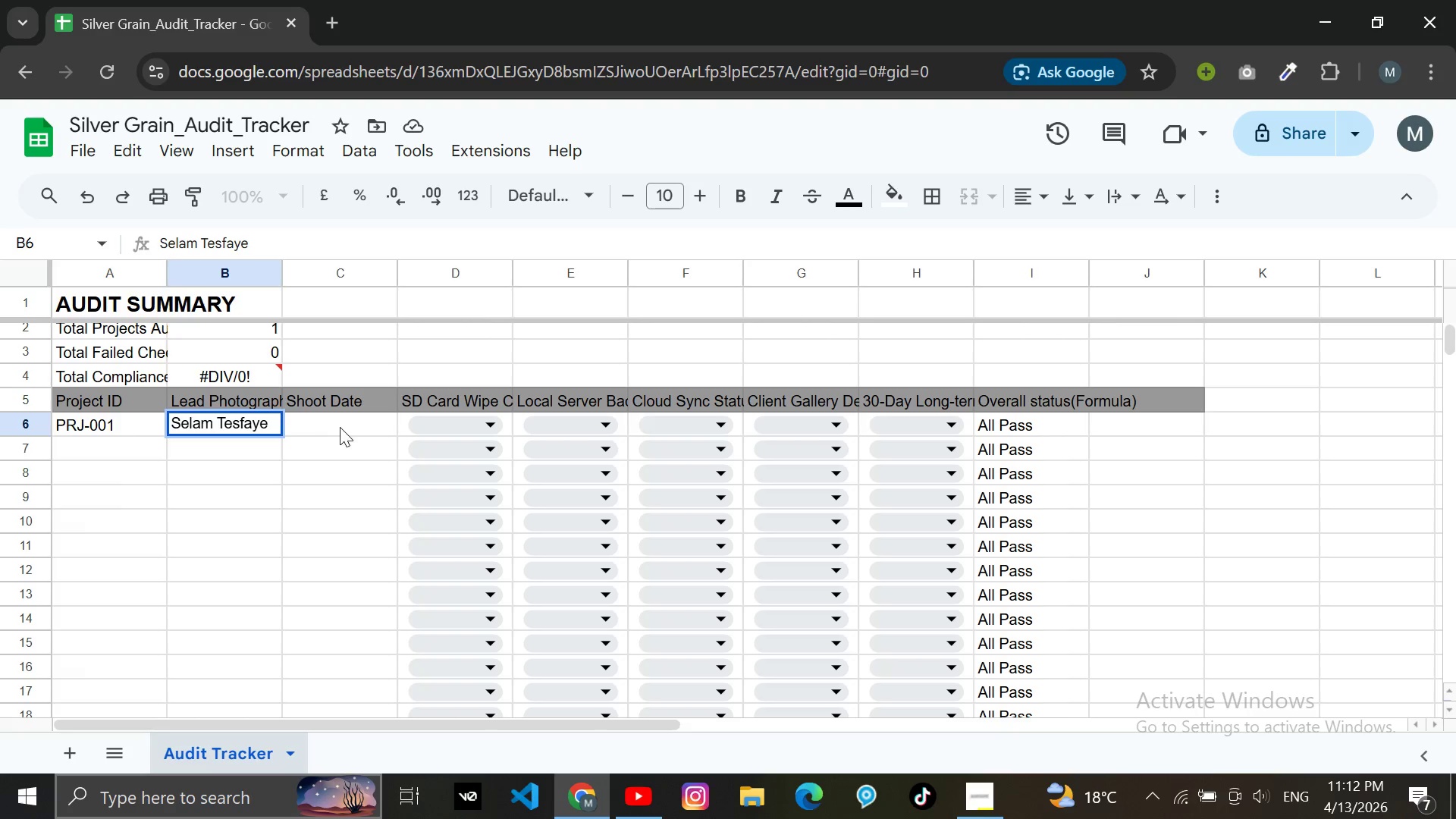 
left_click([341, 427])
 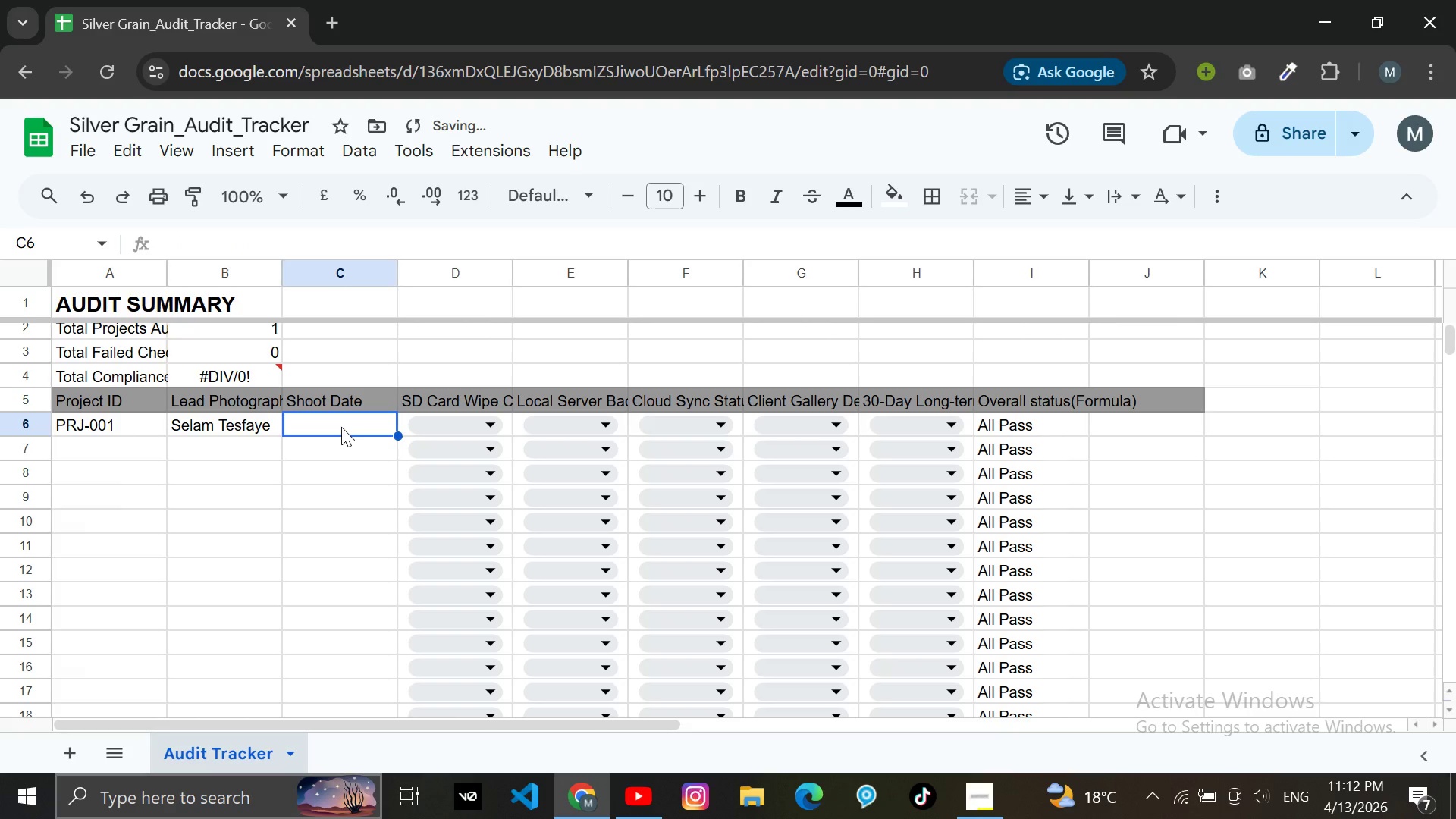 
type(01/03/2026)
 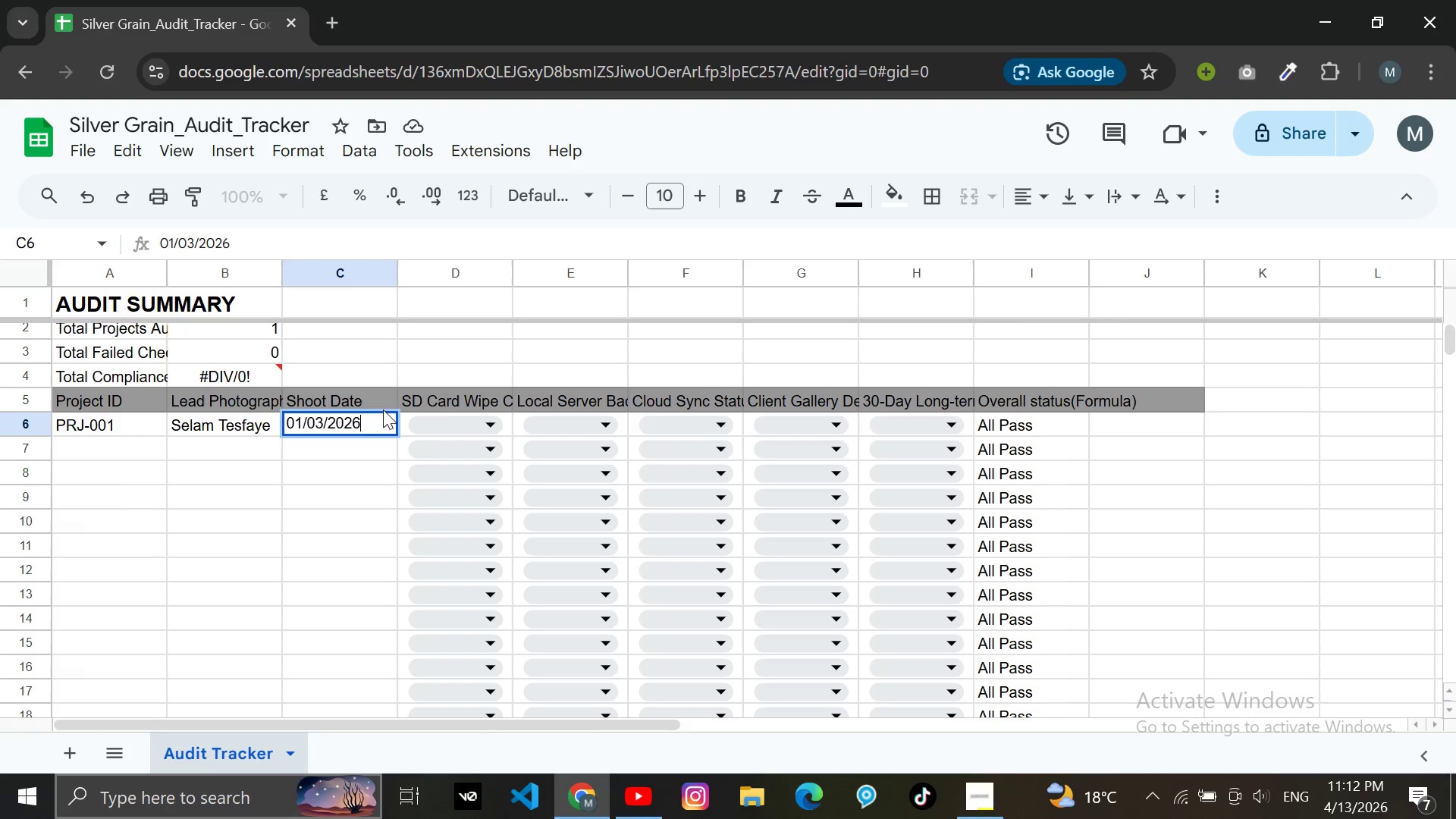 
left_click([494, 419])
 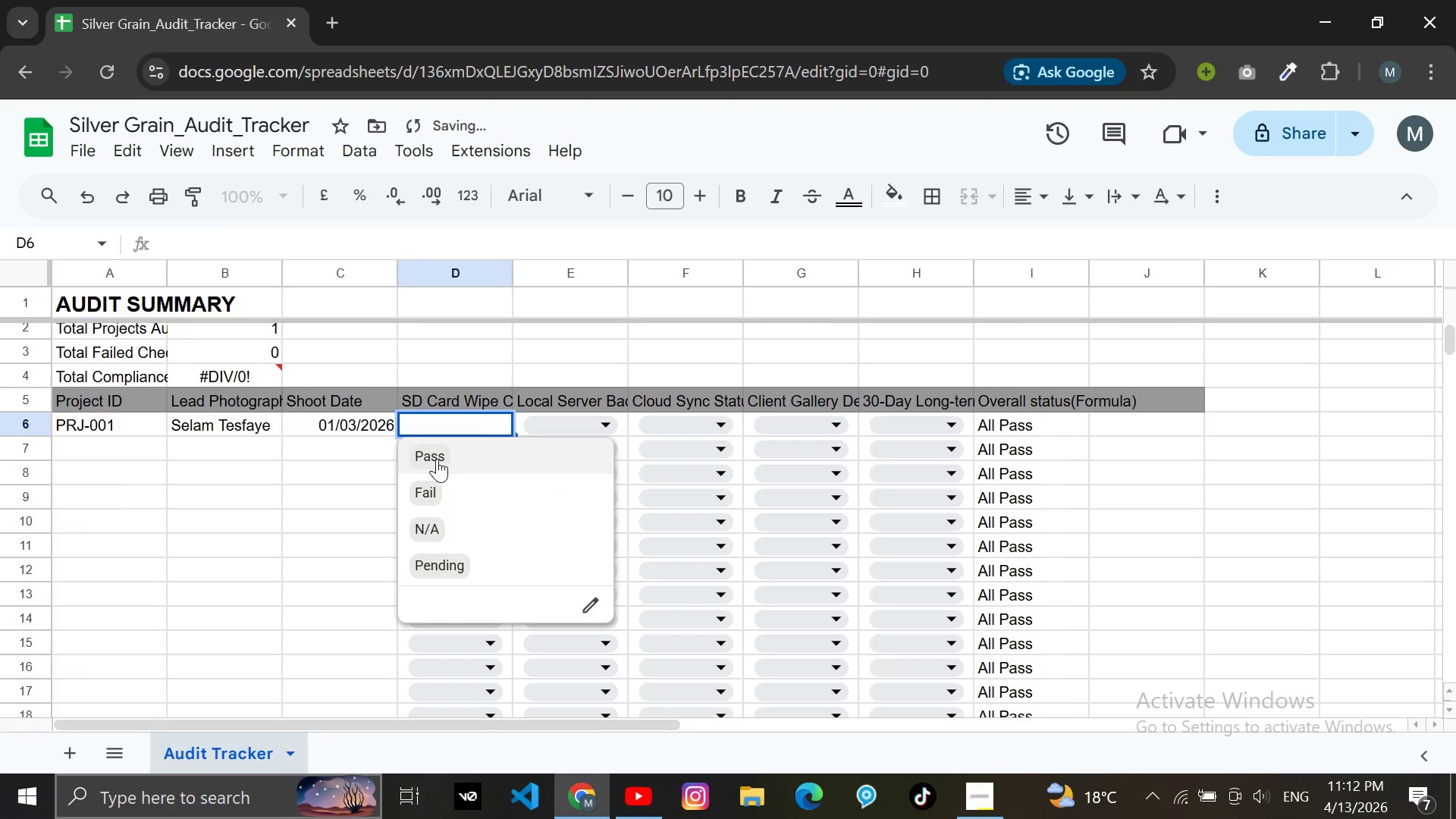 
left_click([428, 448])
 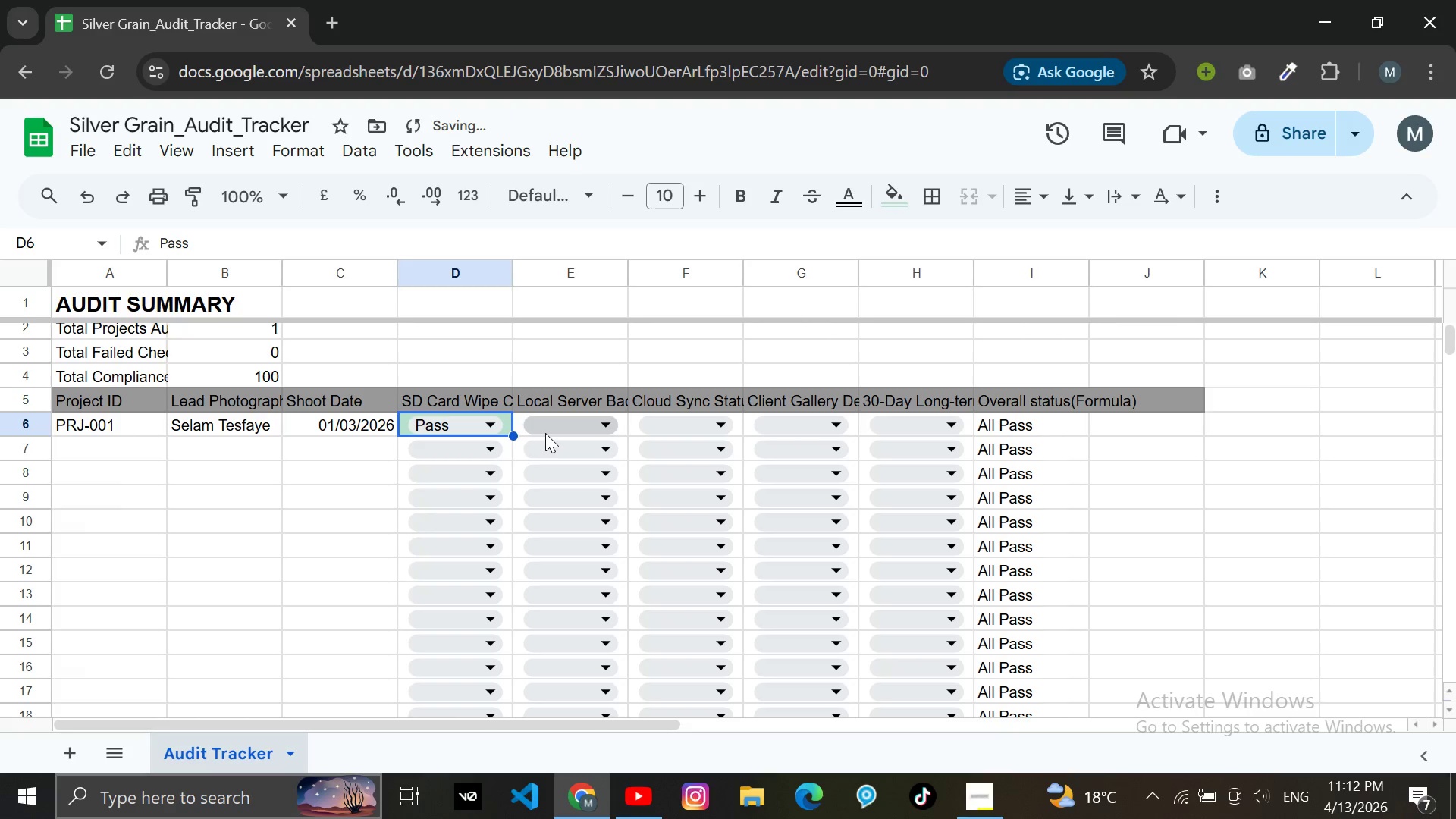 
left_click([554, 433])
 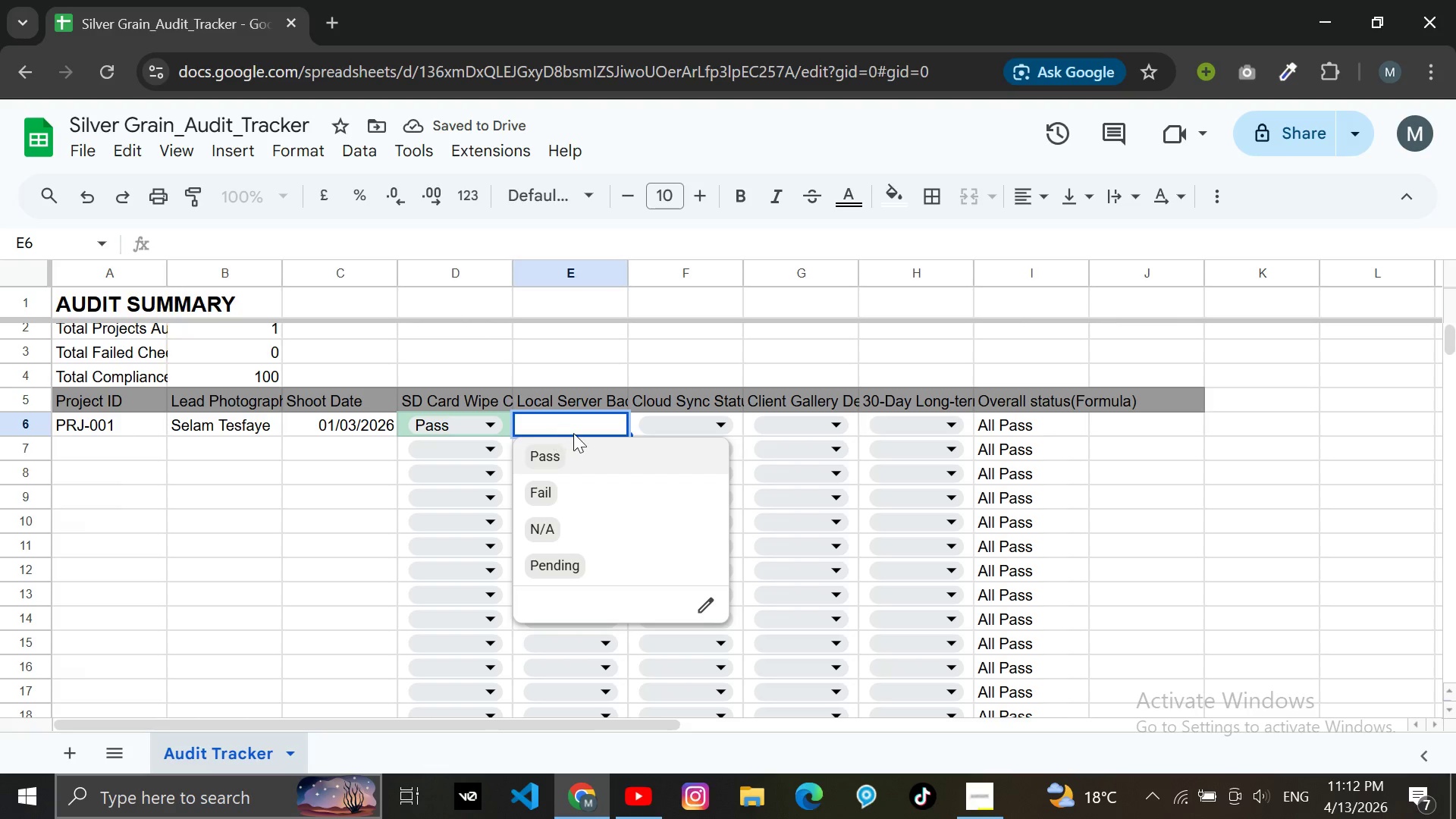 
left_click([567, 451])
 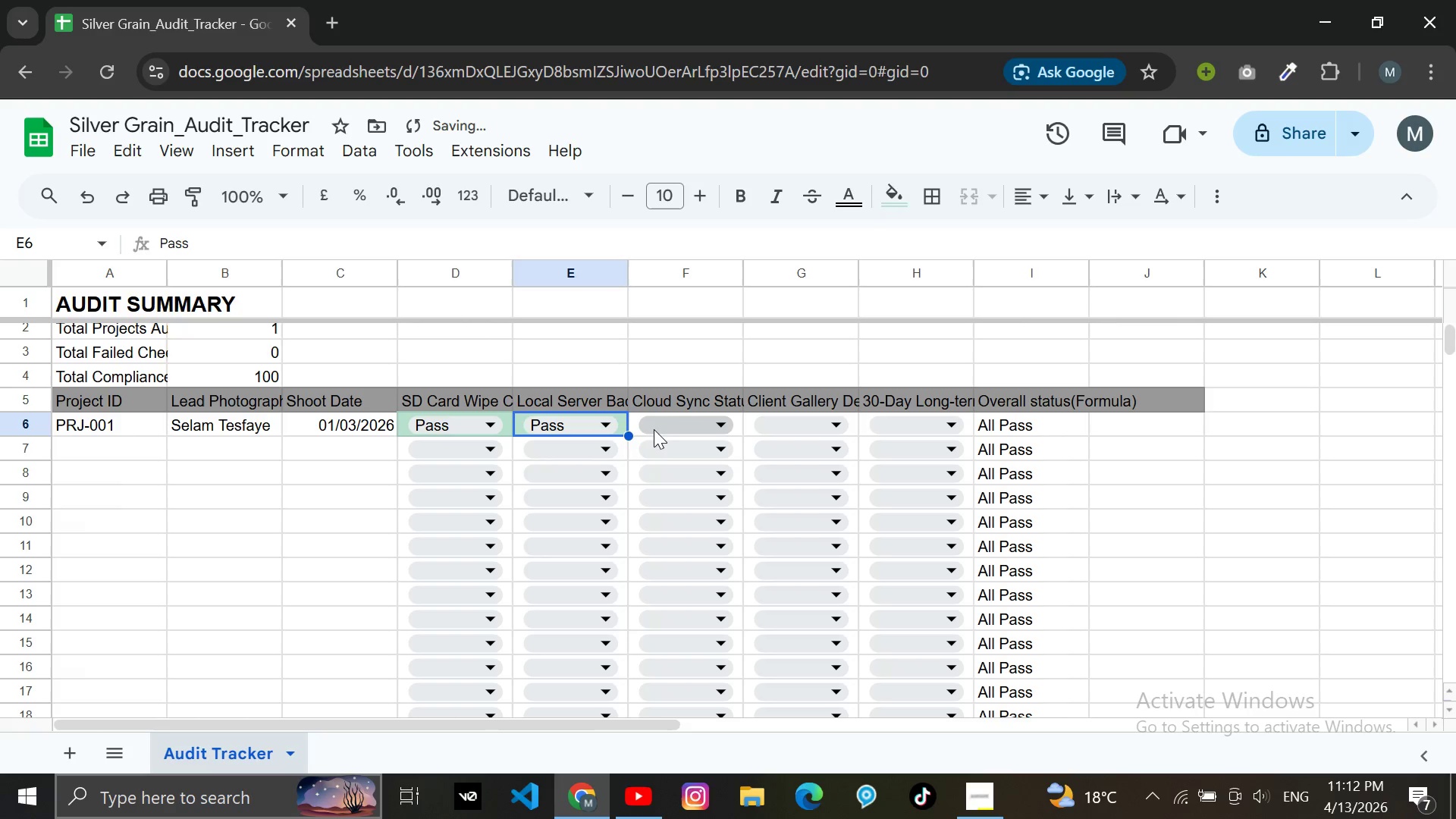 
left_click([665, 429])
 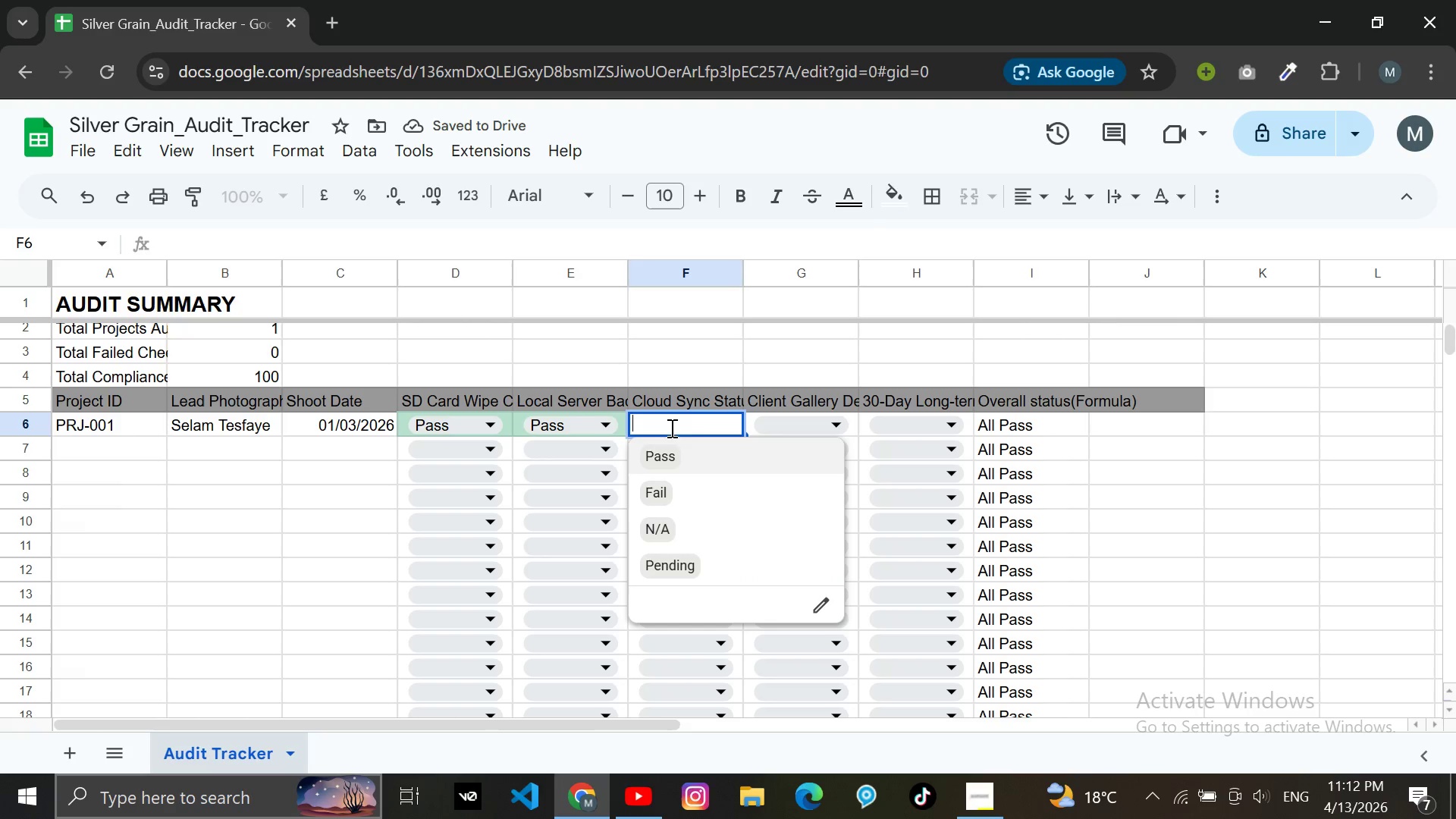 
left_click([671, 453])
 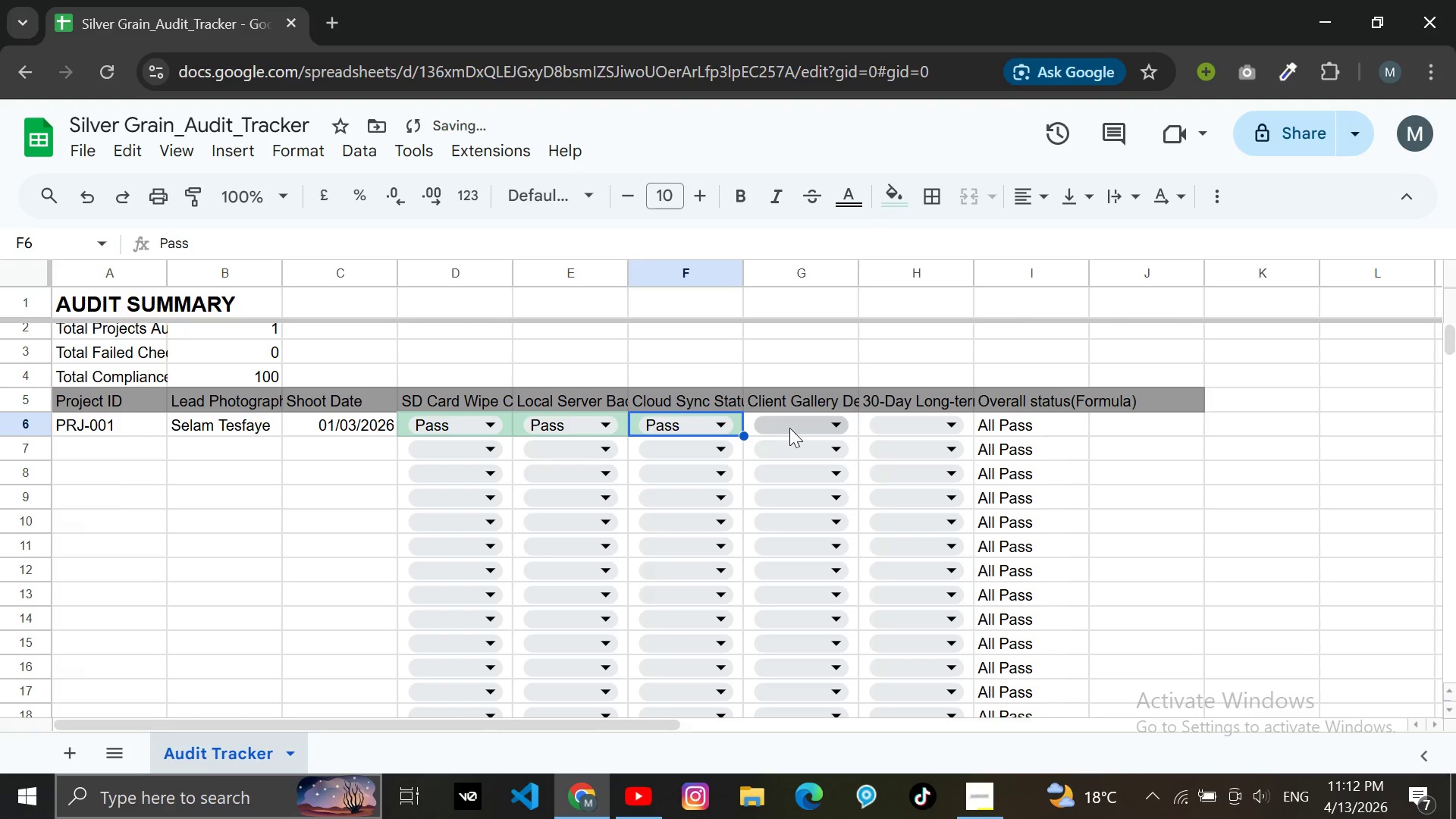 
left_click([791, 427])
 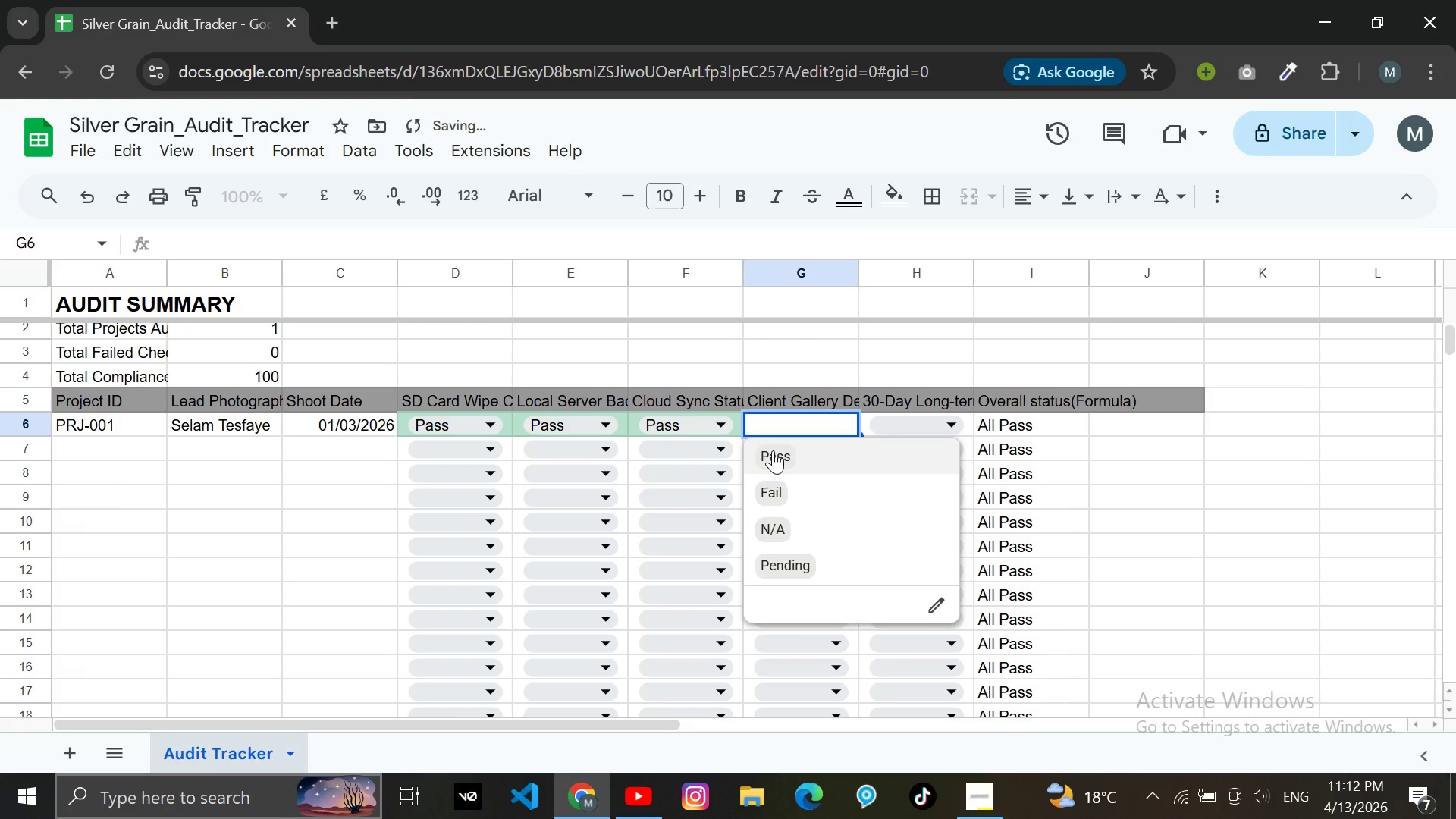 
left_click([773, 450])
 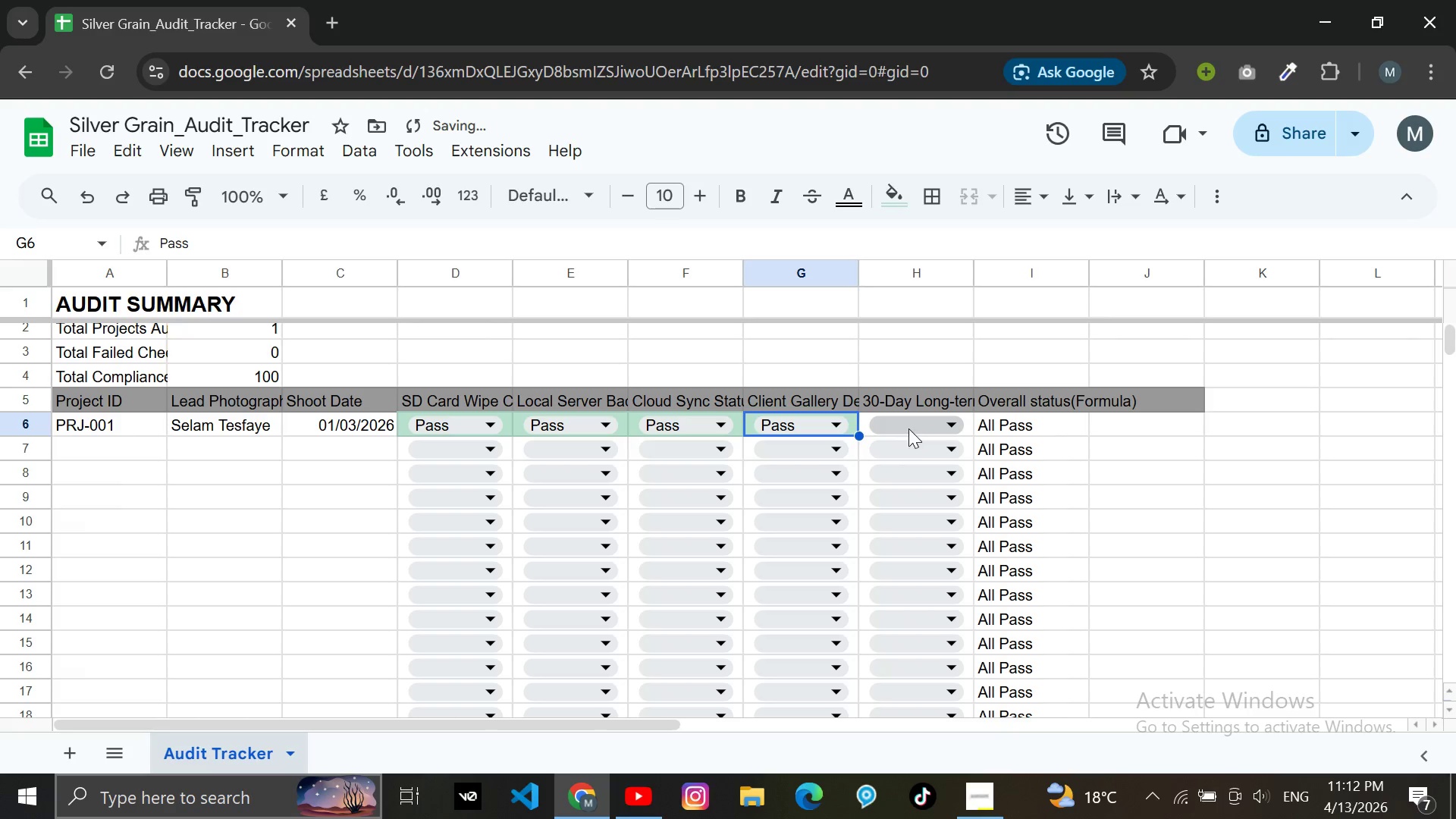 
left_click([908, 422])
 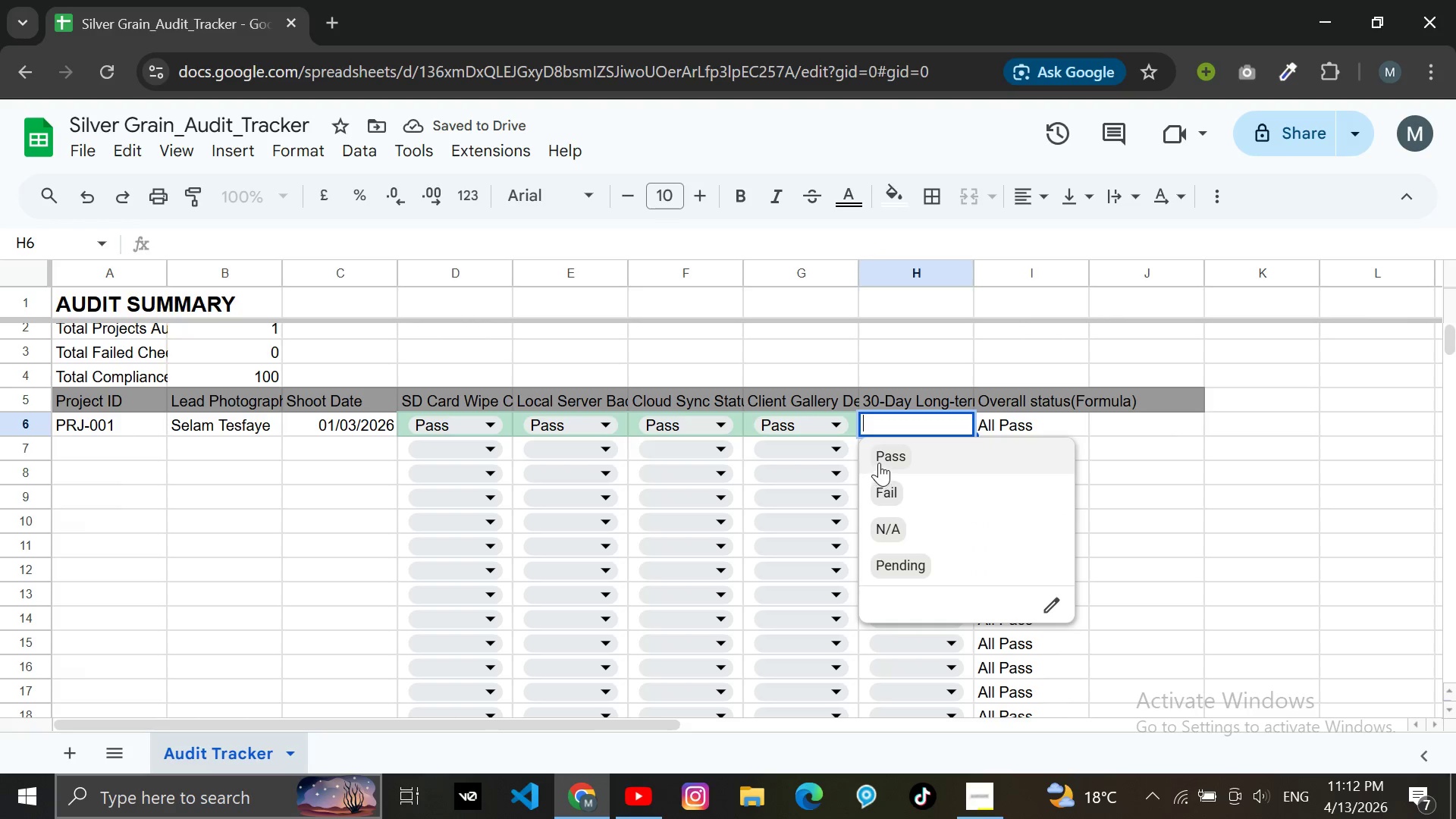 
left_click([879, 460])
 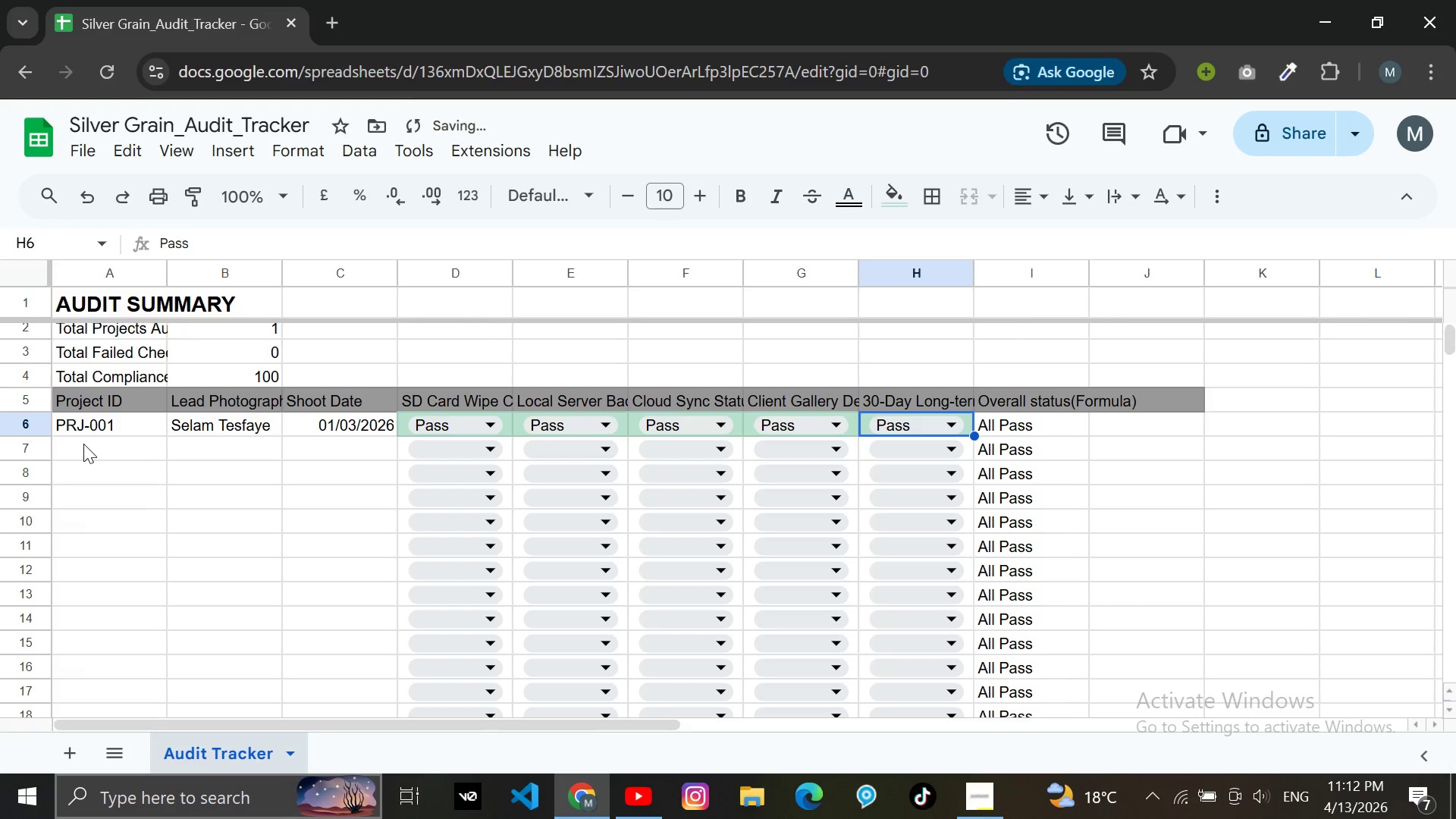 
left_click([83, 444])
 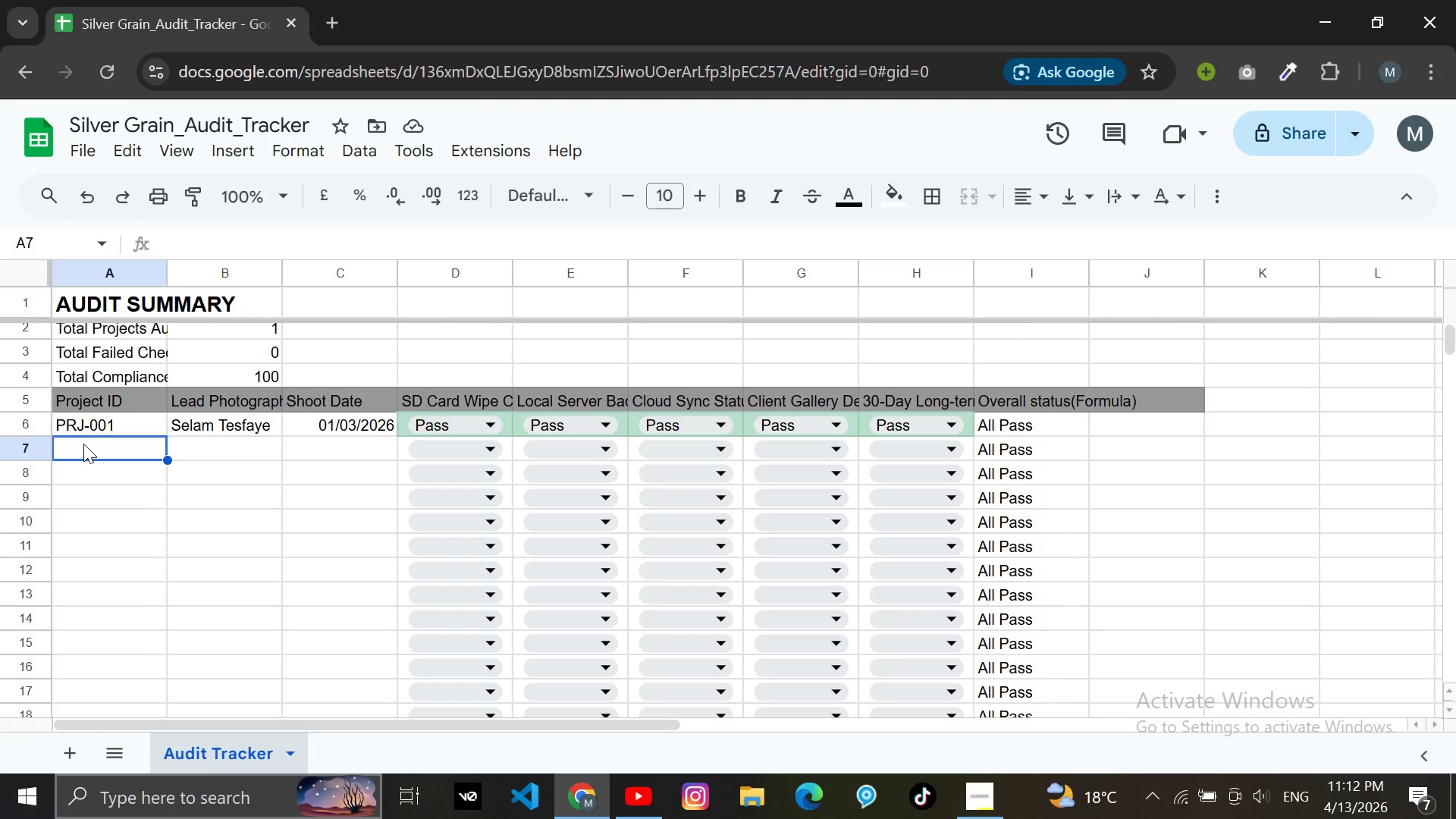 
left_click([119, 425])
 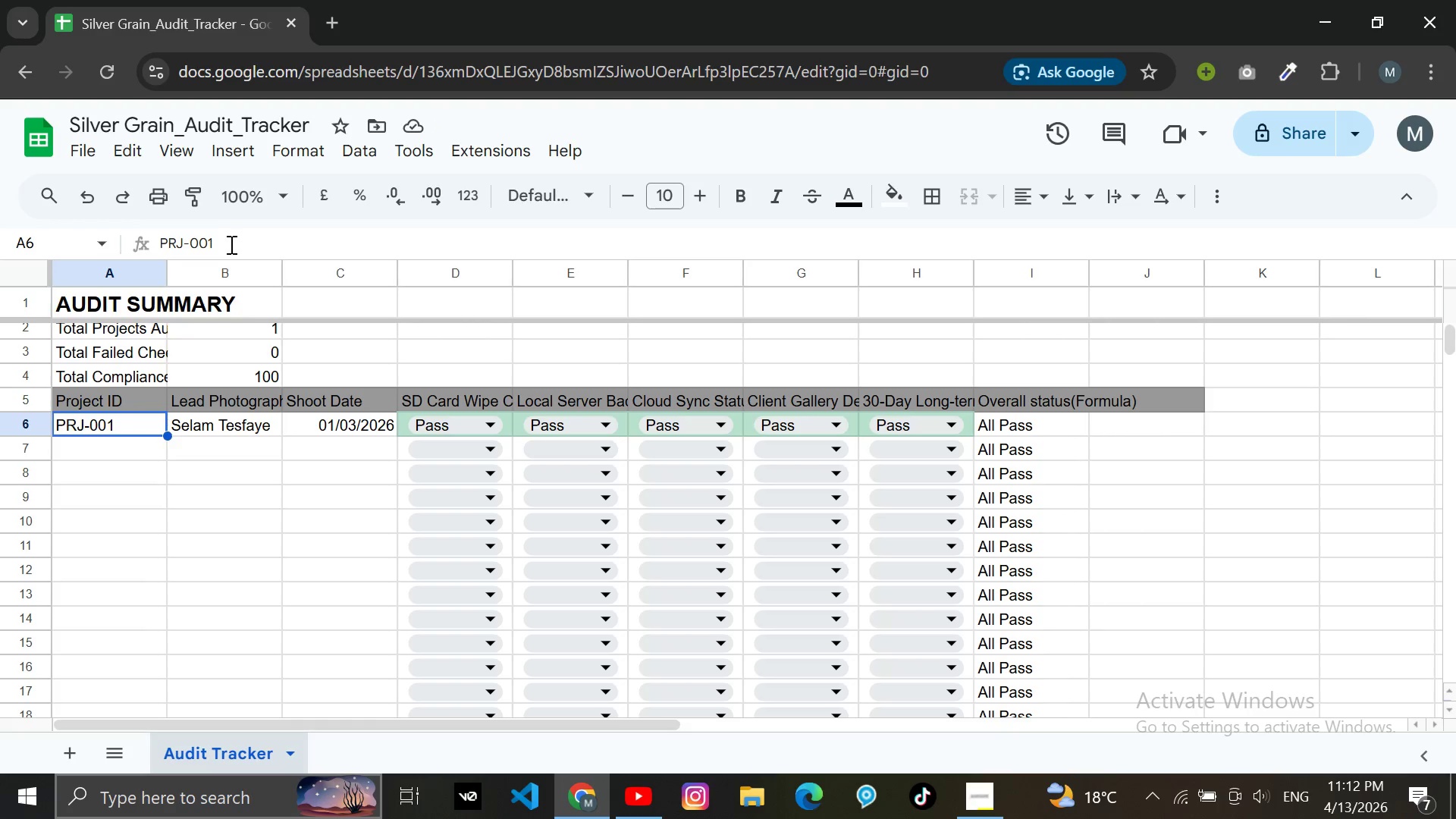 
left_click_drag(start_coordinate=[221, 244], to_coordinate=[158, 243])
 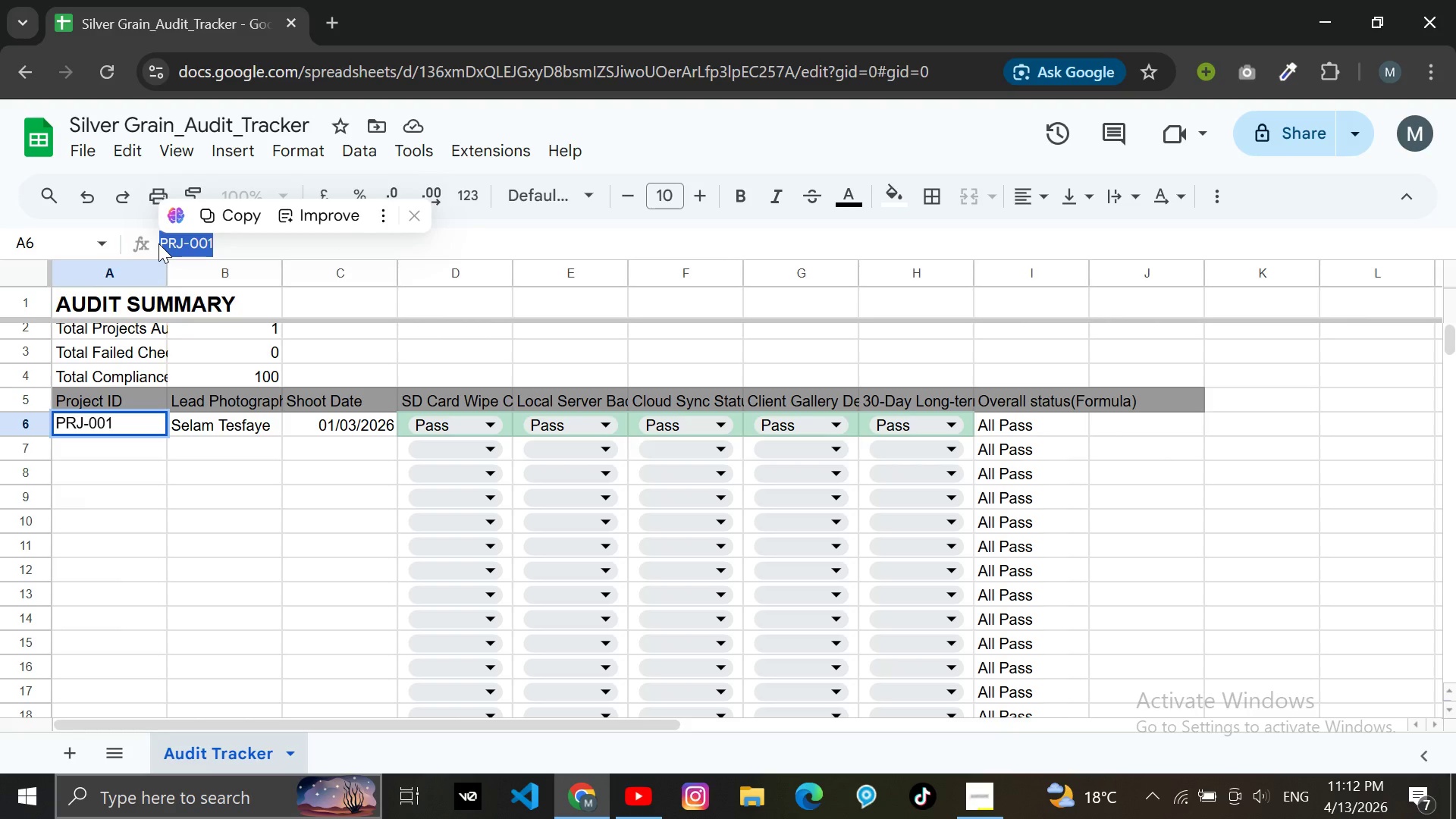 
key(Control+C)
 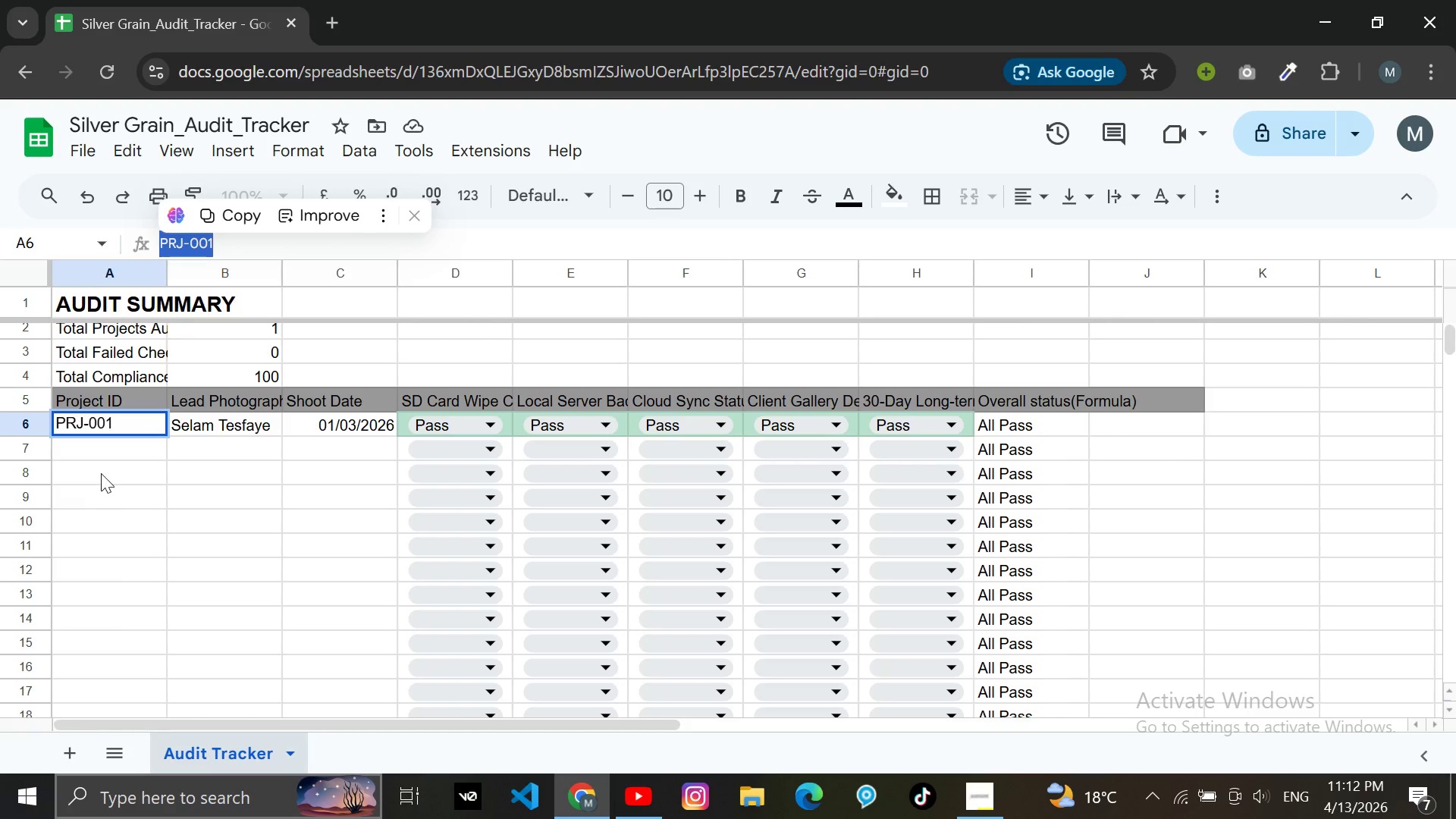 
left_click([106, 446])
 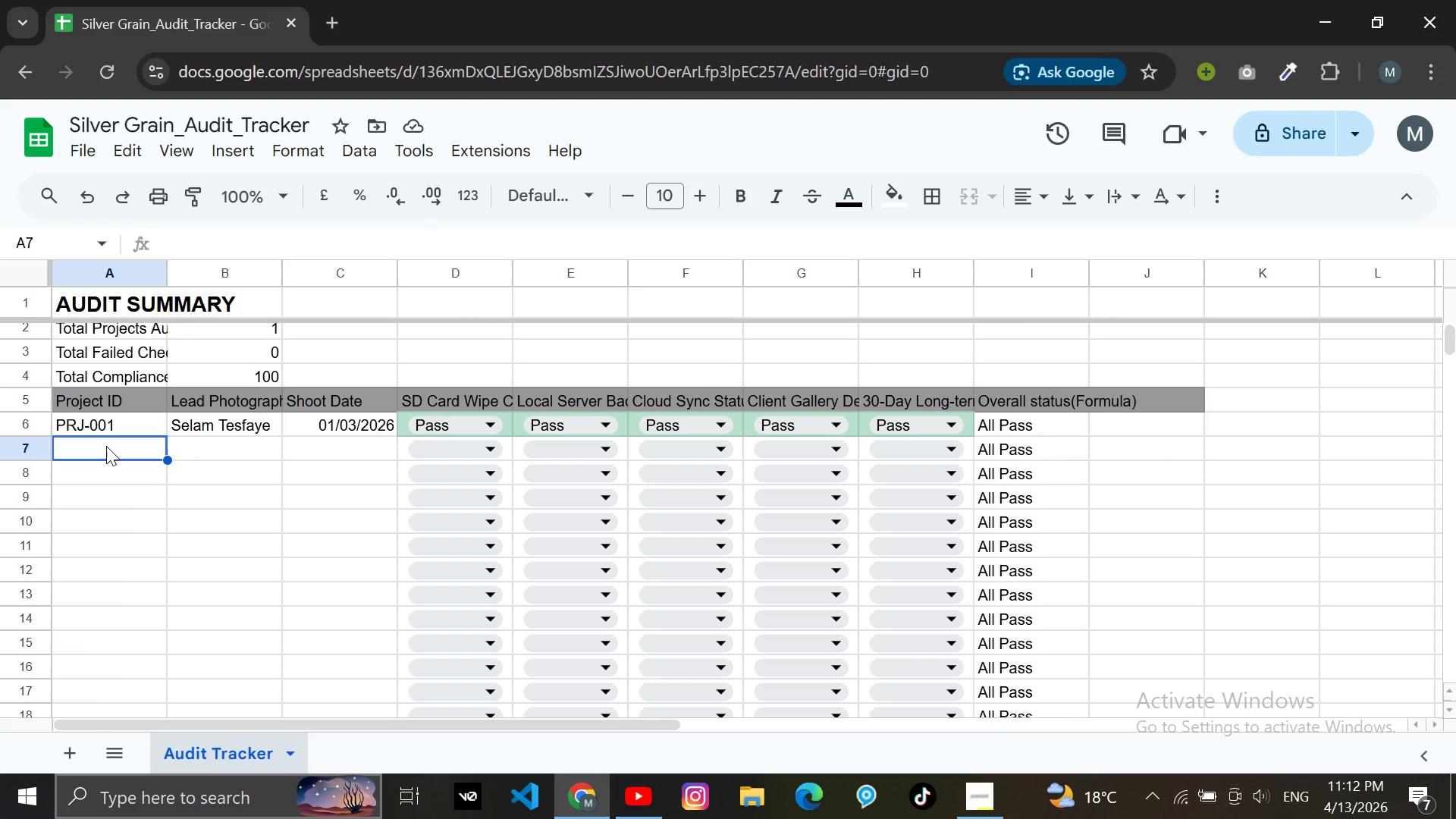 
key(Control+V)
 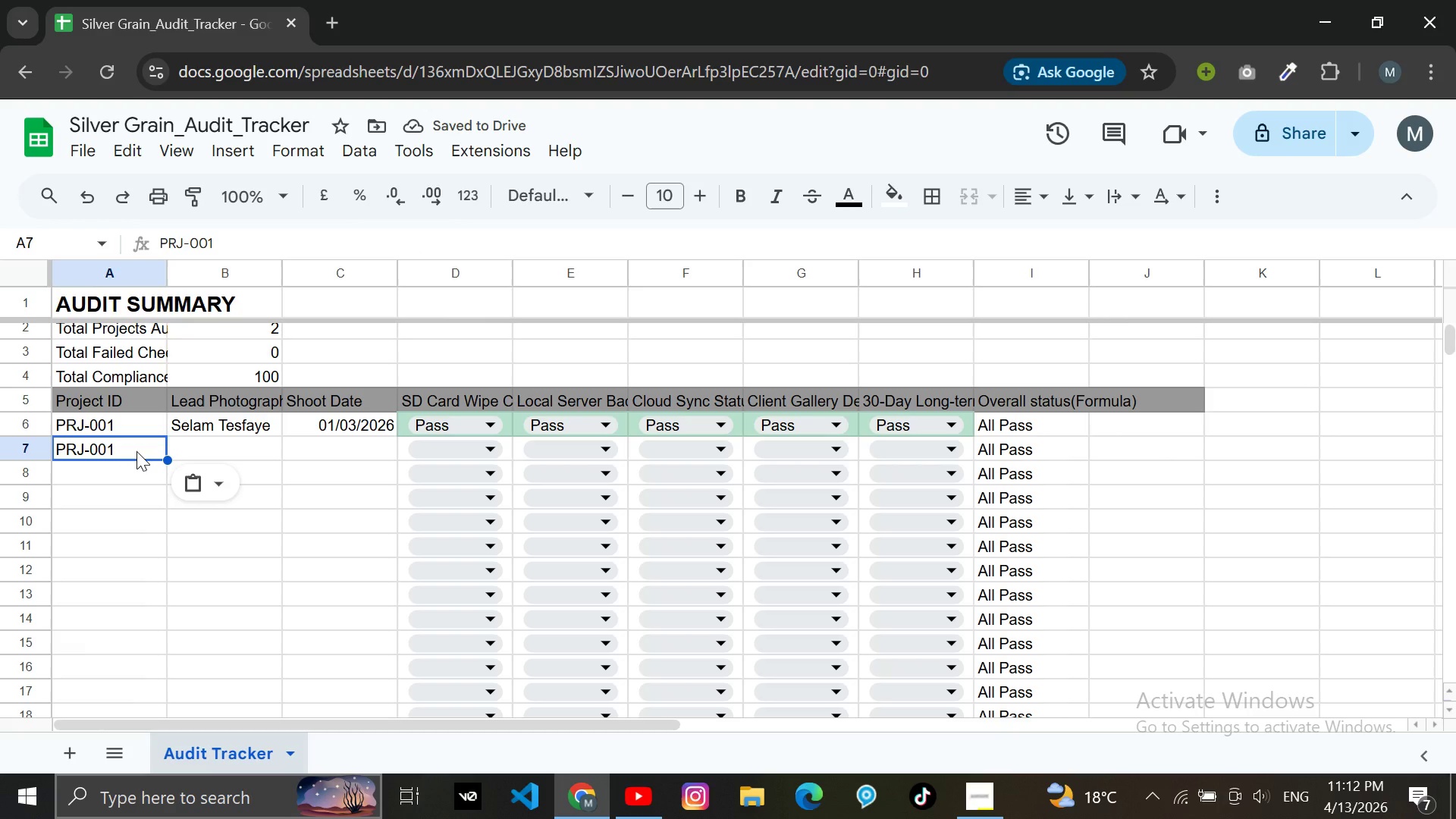 
left_click([127, 450])
 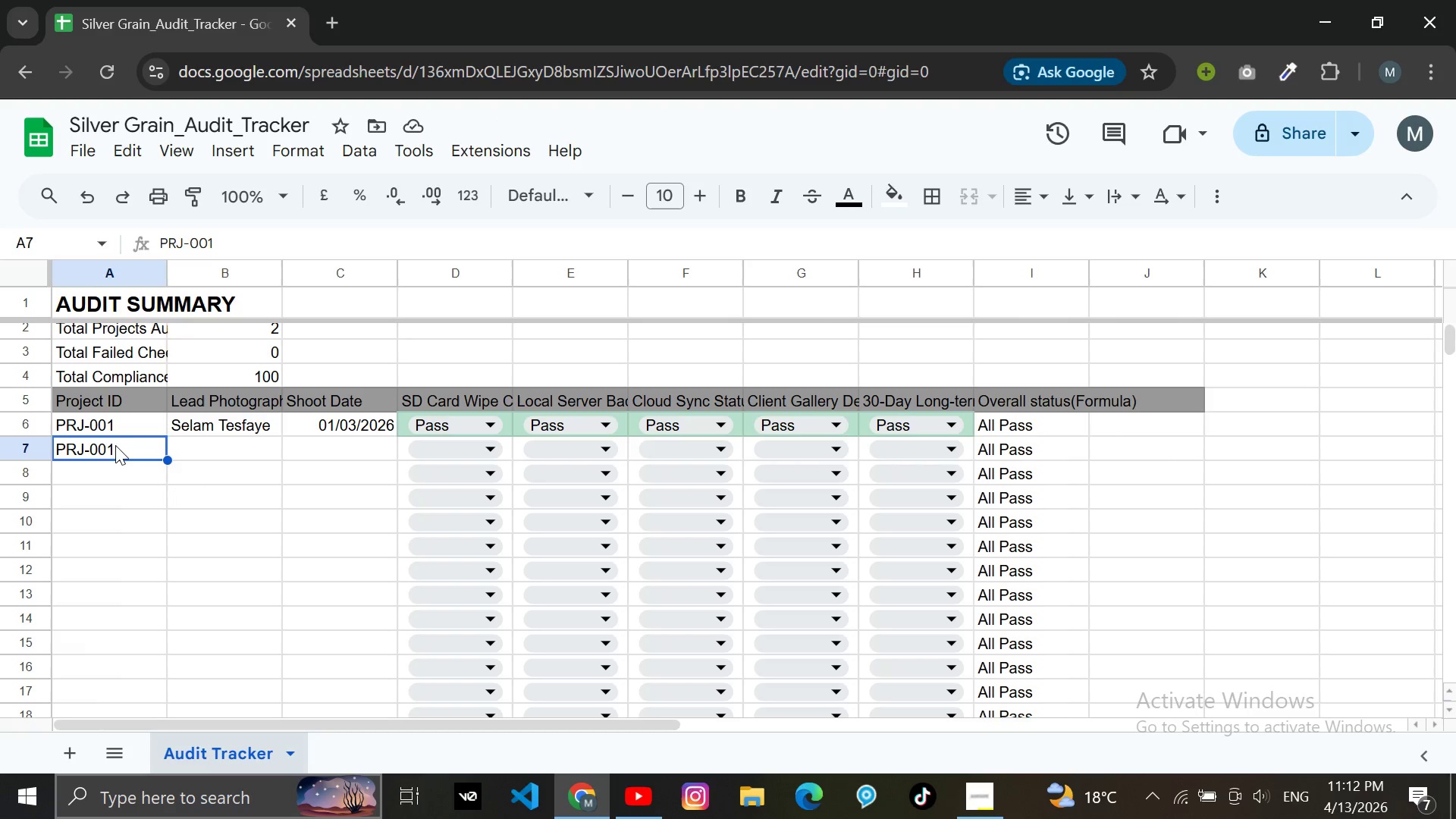 
double_click([115, 447])
 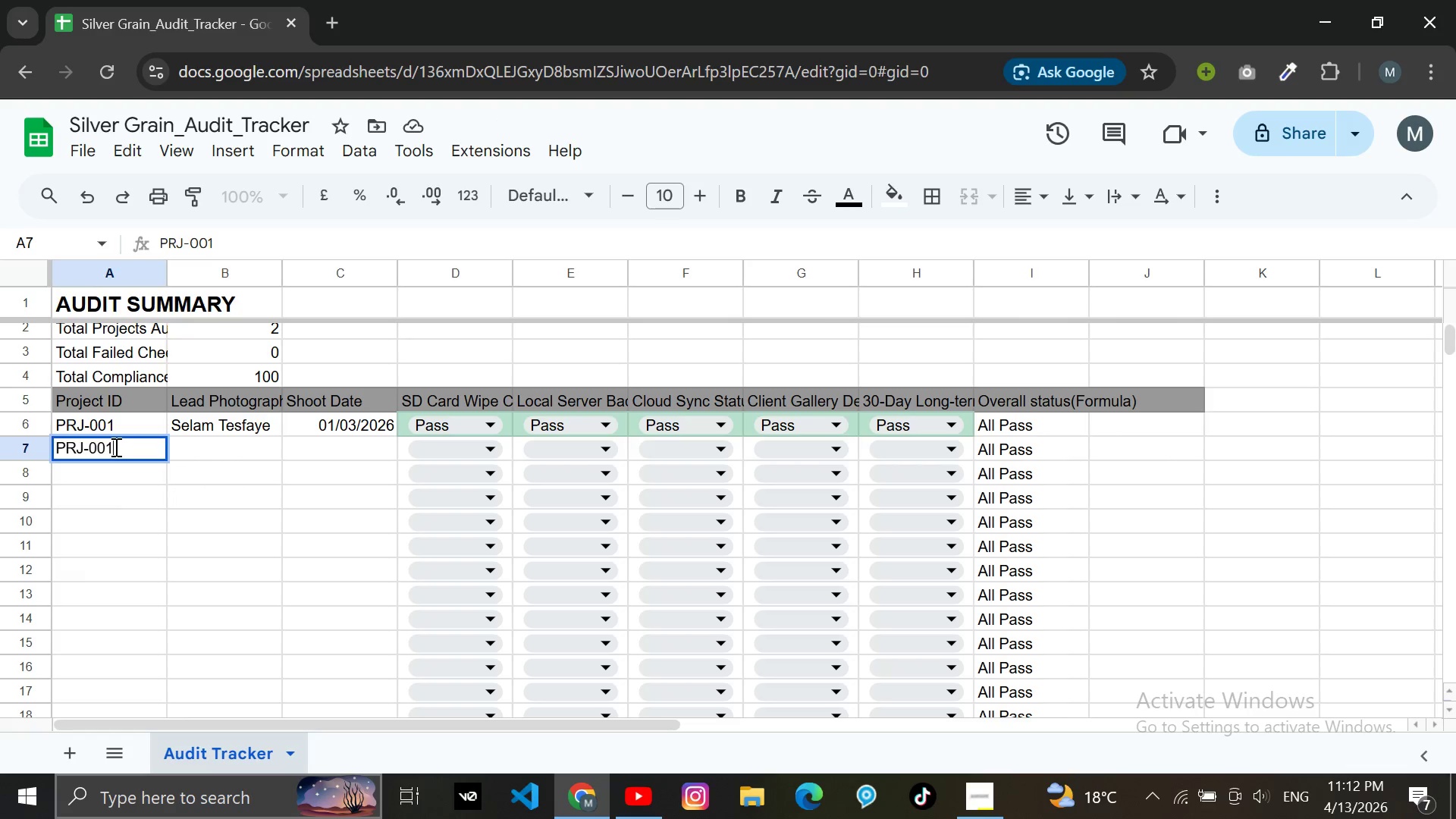 
triple_click([115, 447])
 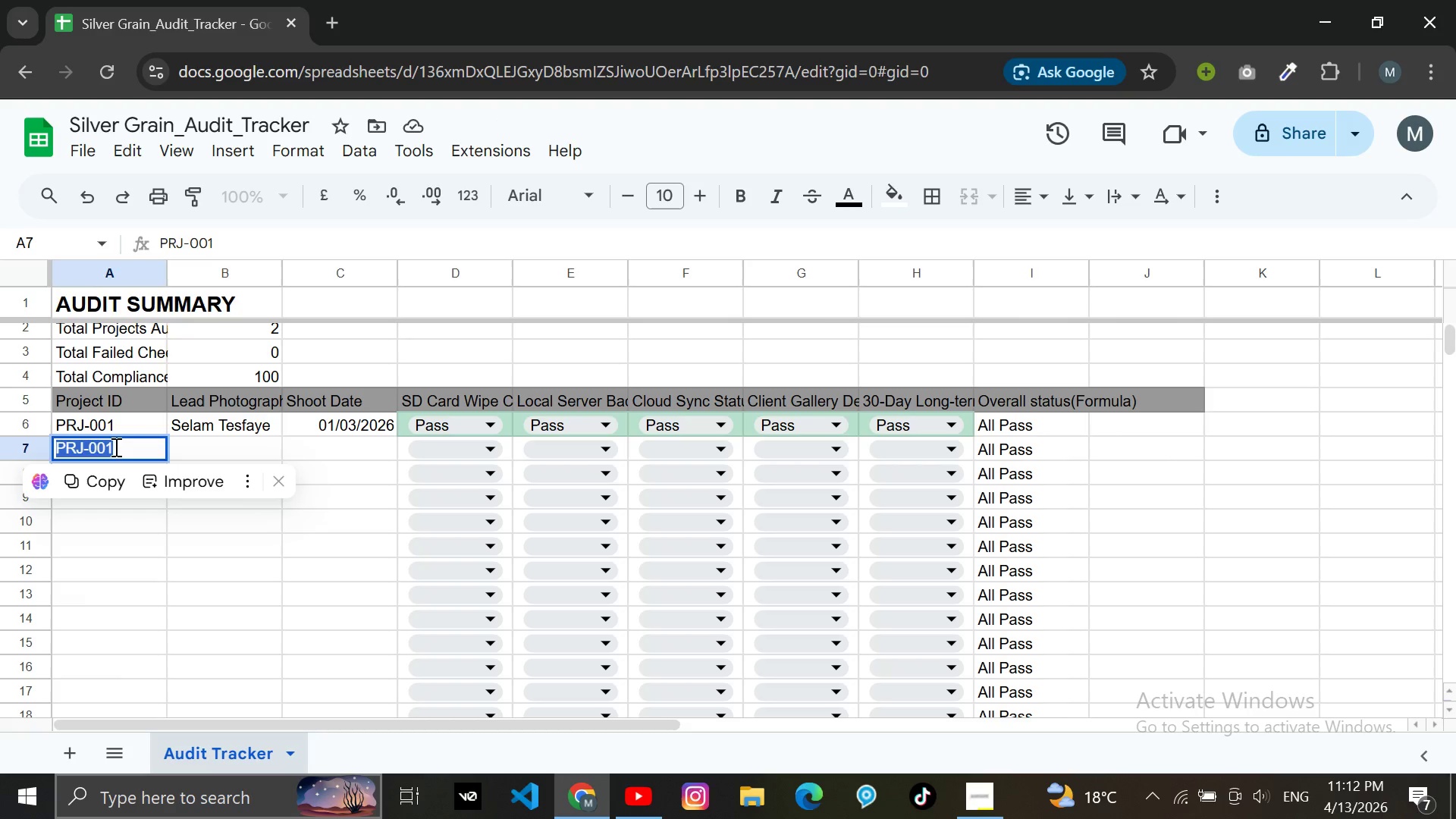 
key(ArrowRight)
 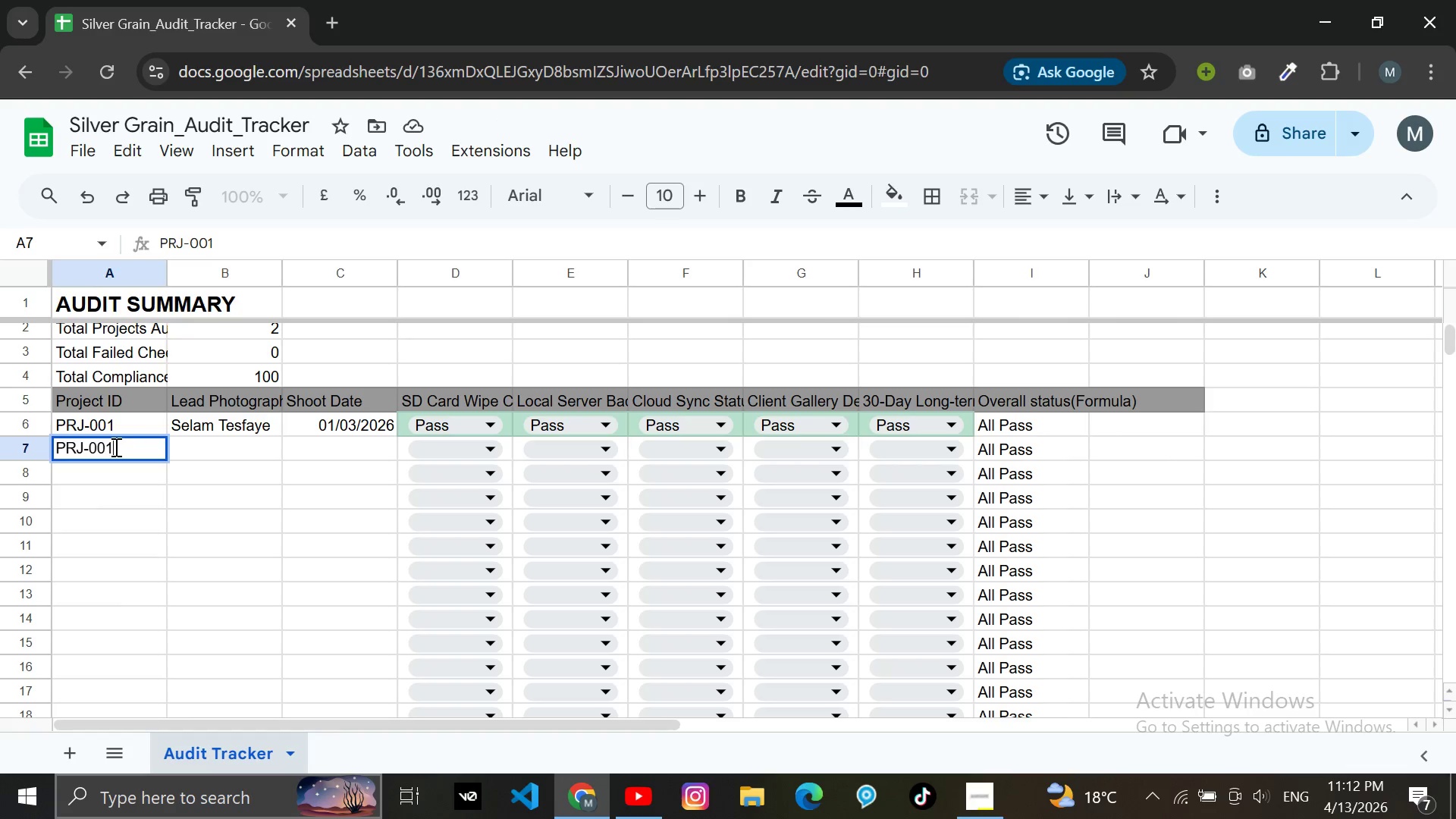 
key(Backspace)
 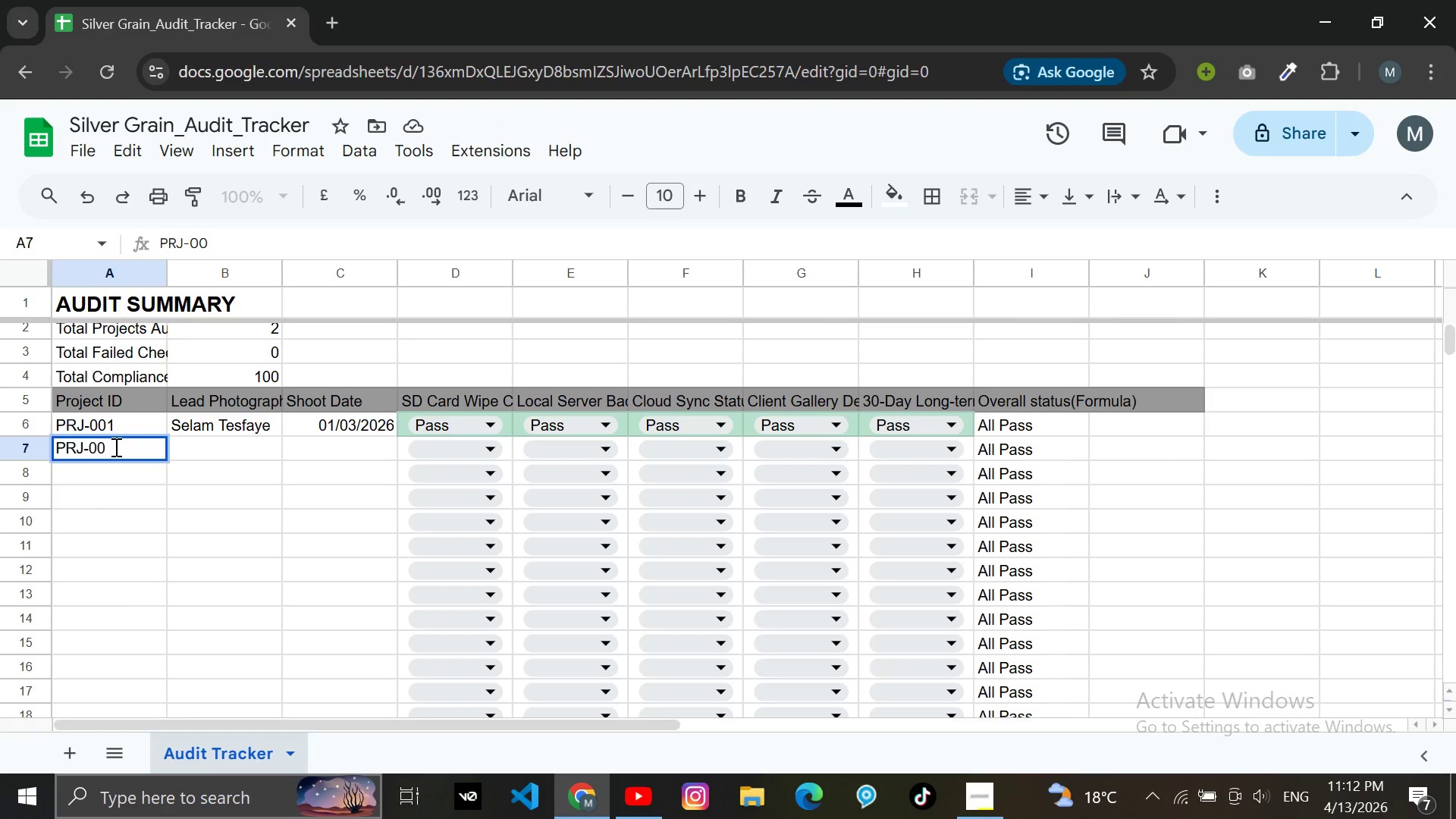 
key(2)
 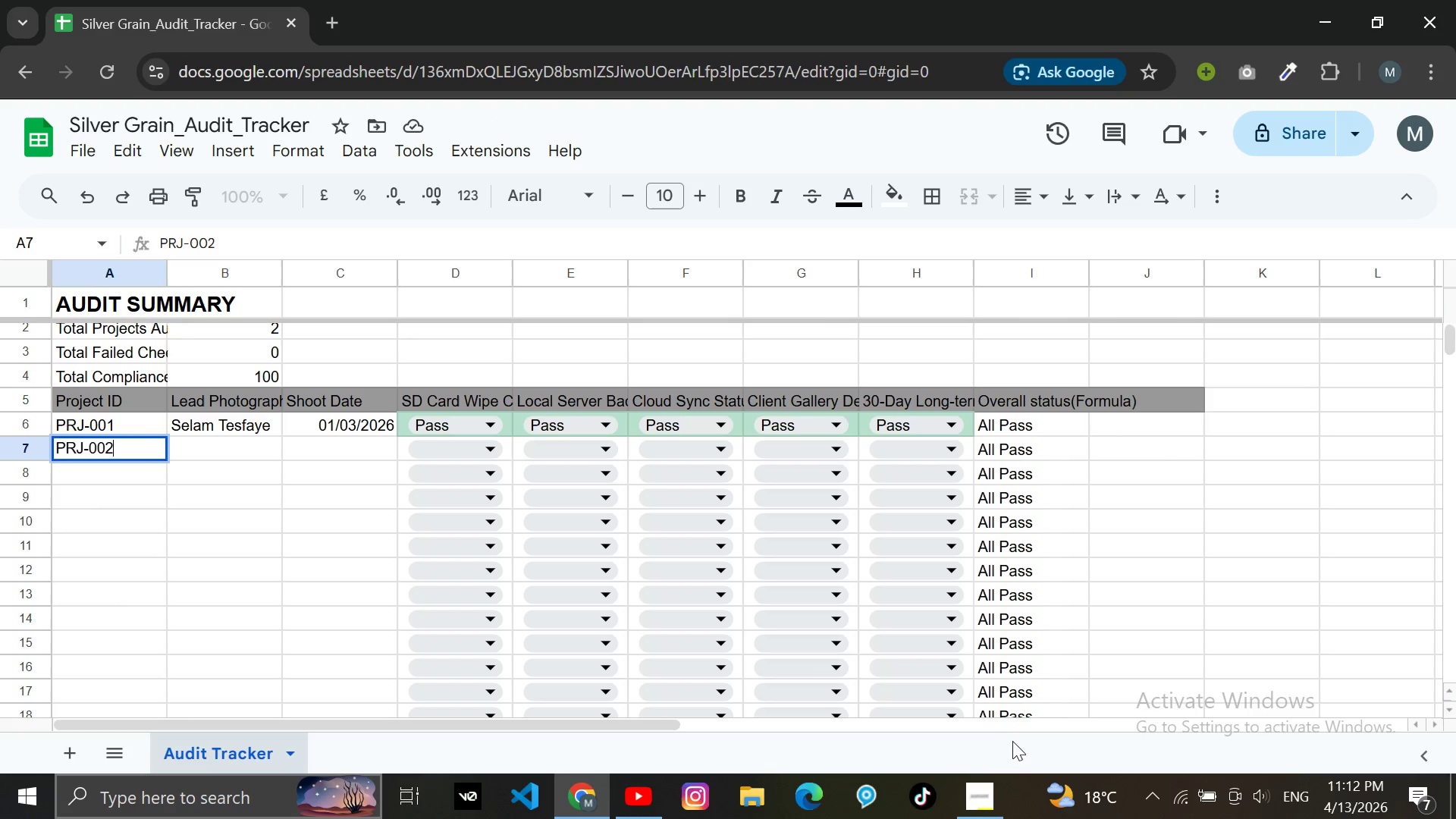 
left_click([977, 810])